 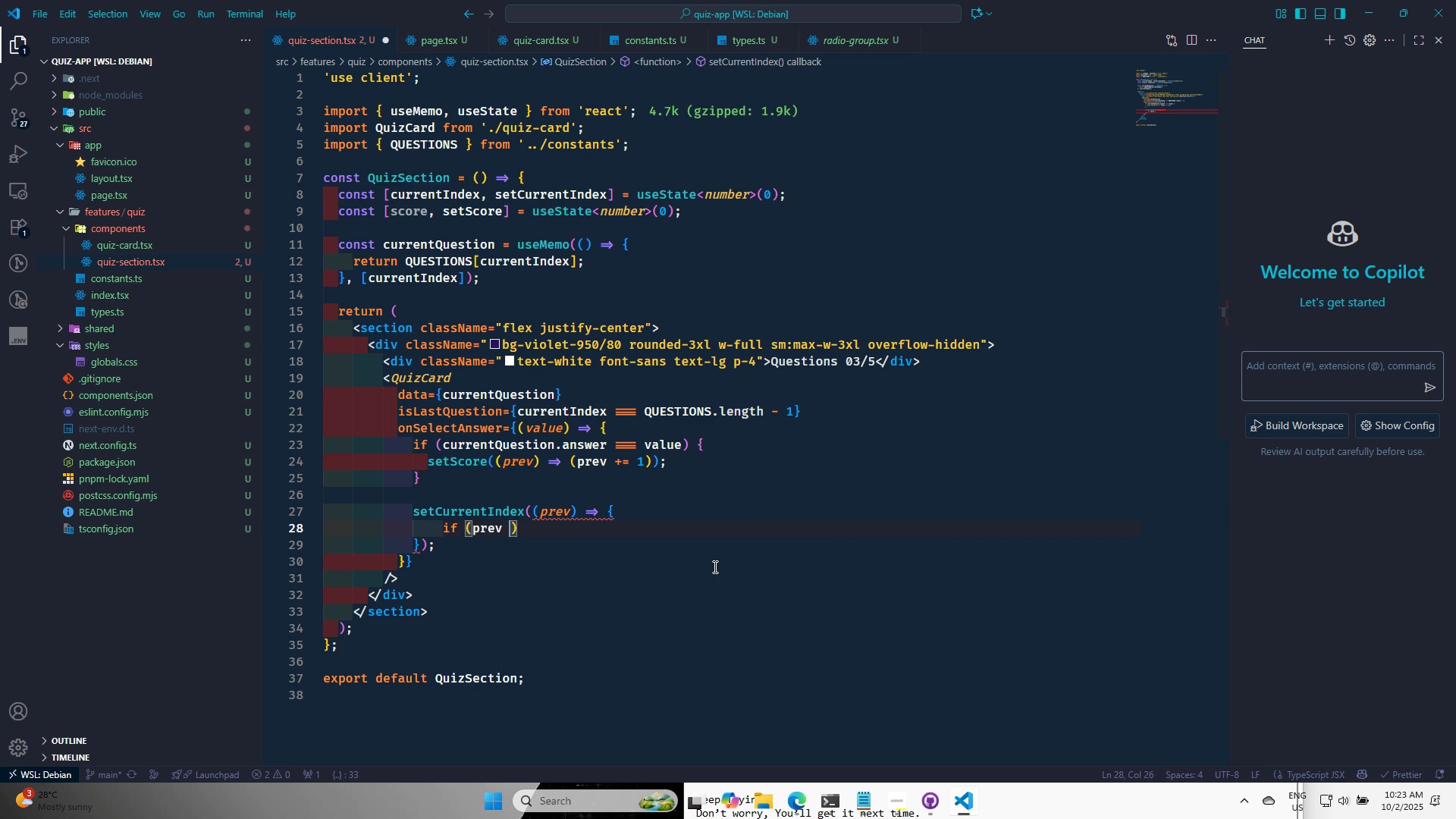 
key(Equal)
 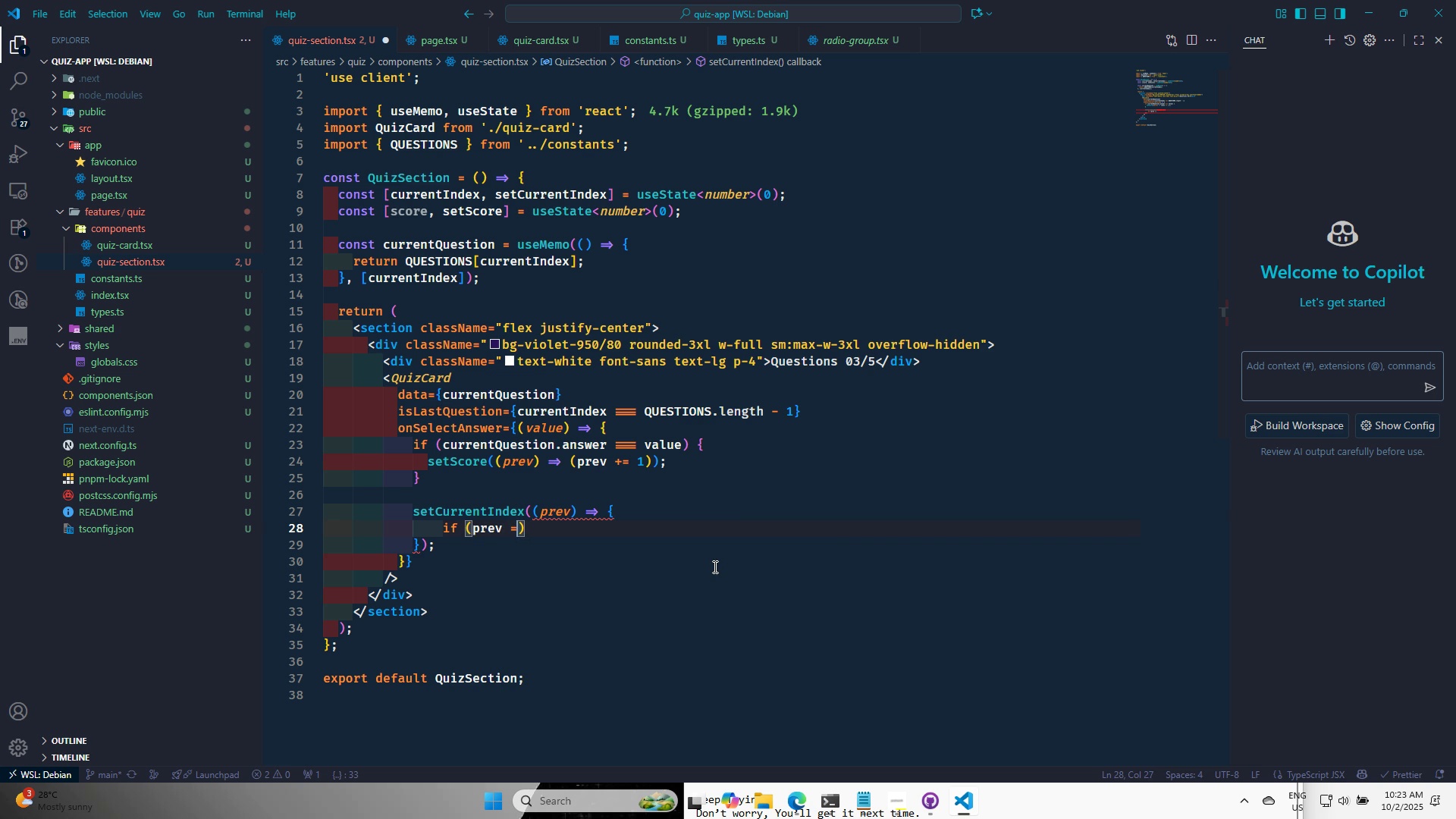 
key(Equal)
 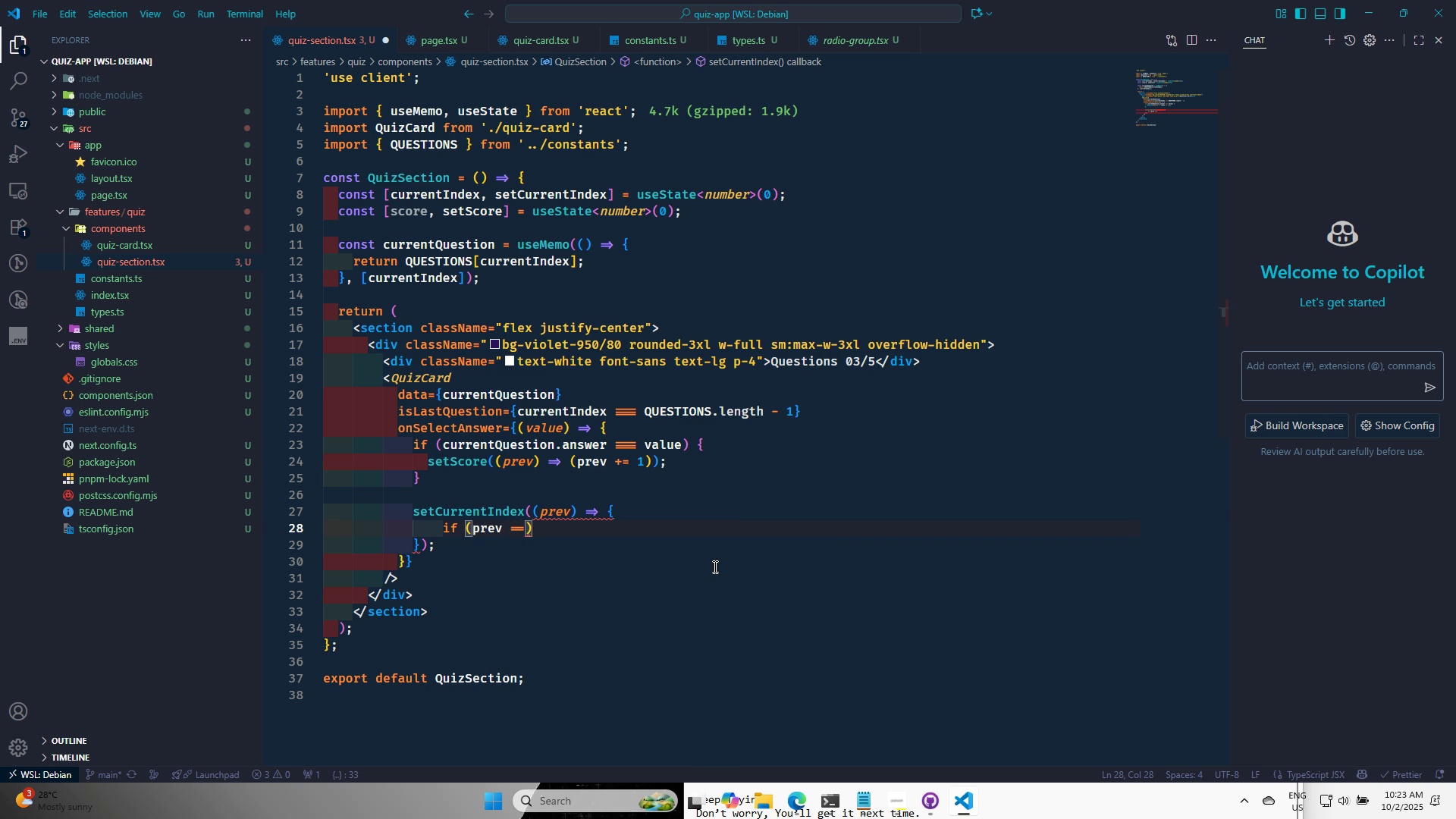 
key(Equal)
 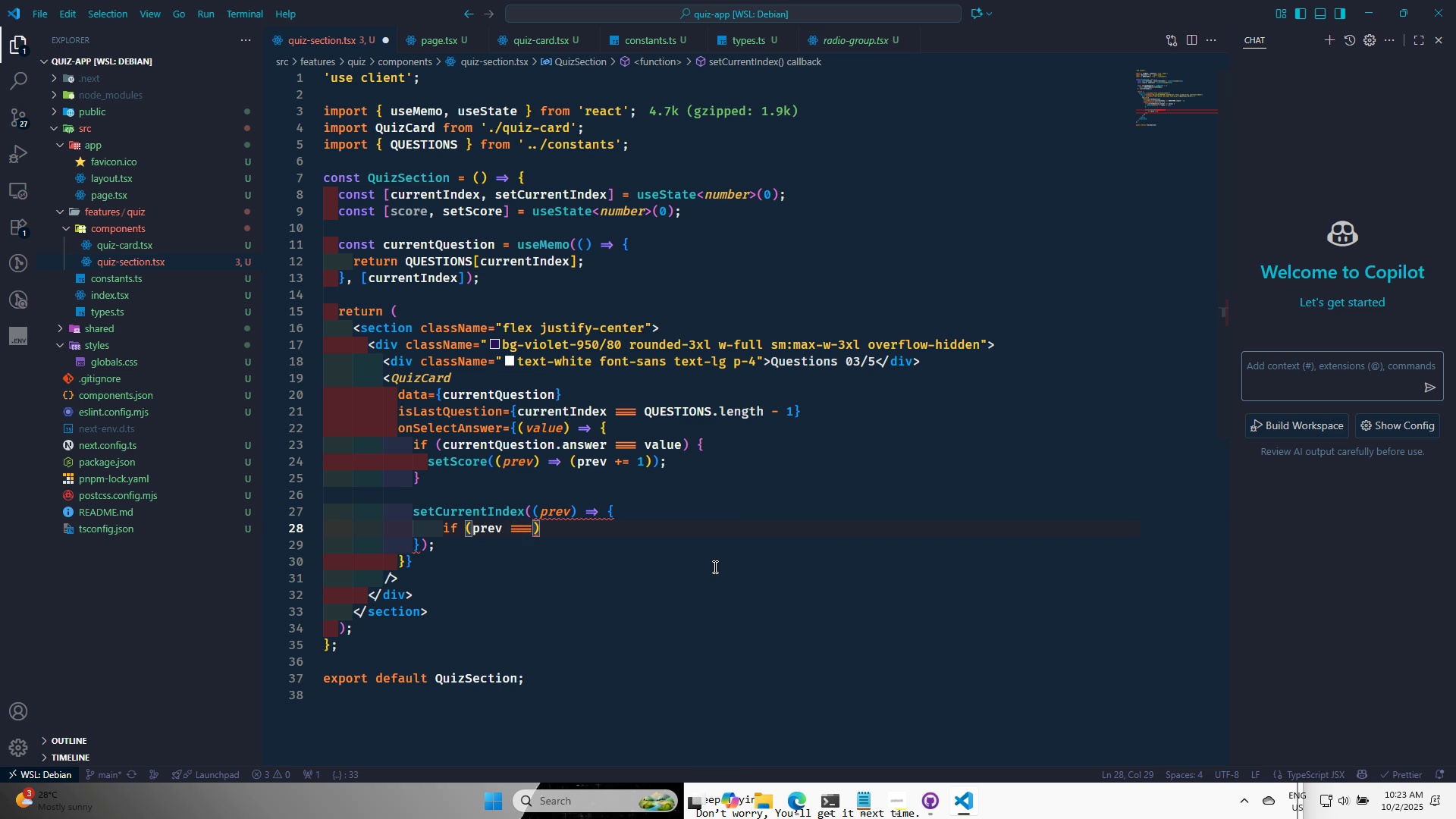 
key(Backspace)
 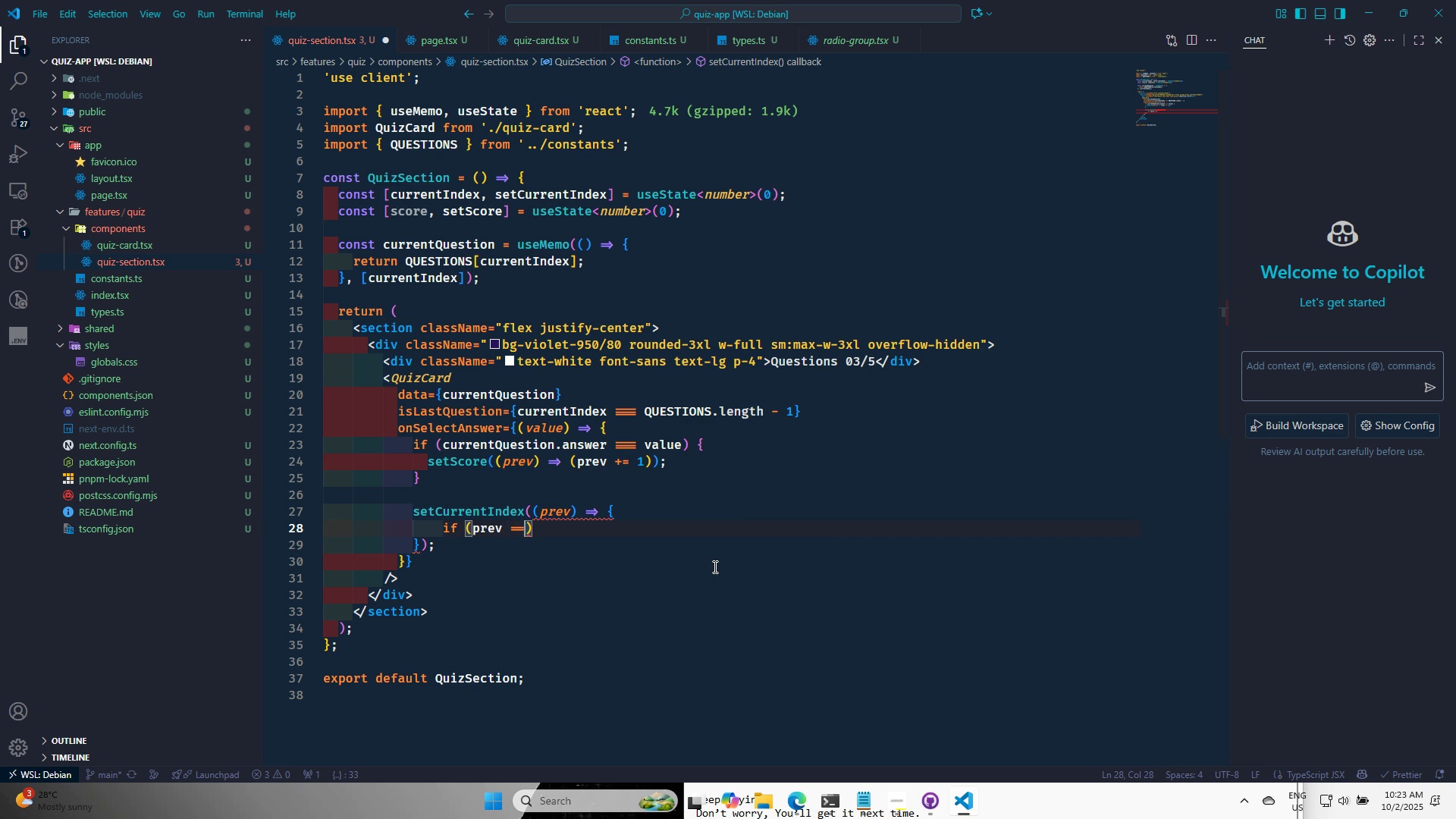 
key(Backspace)
 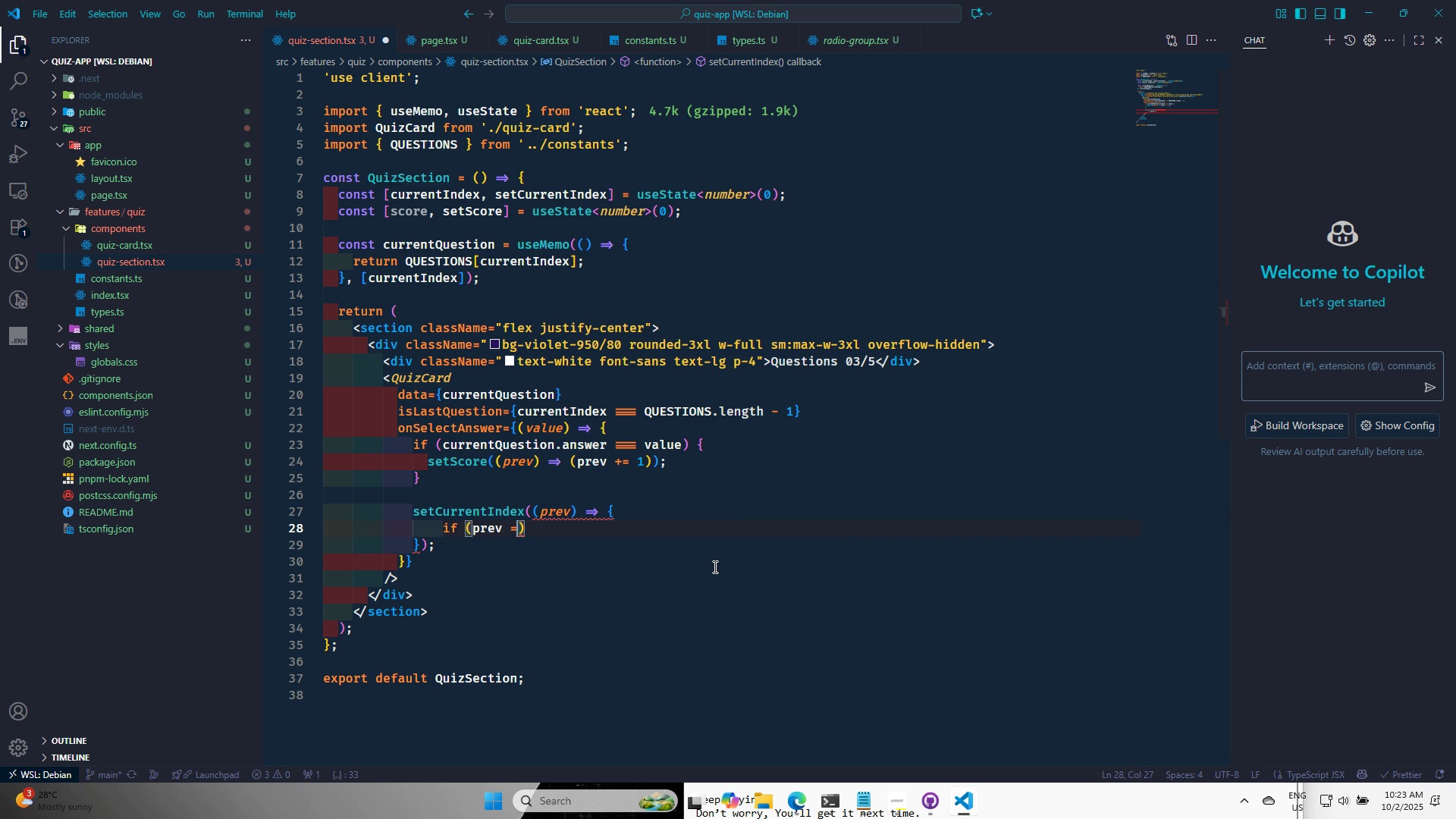 
key(Backspace)